 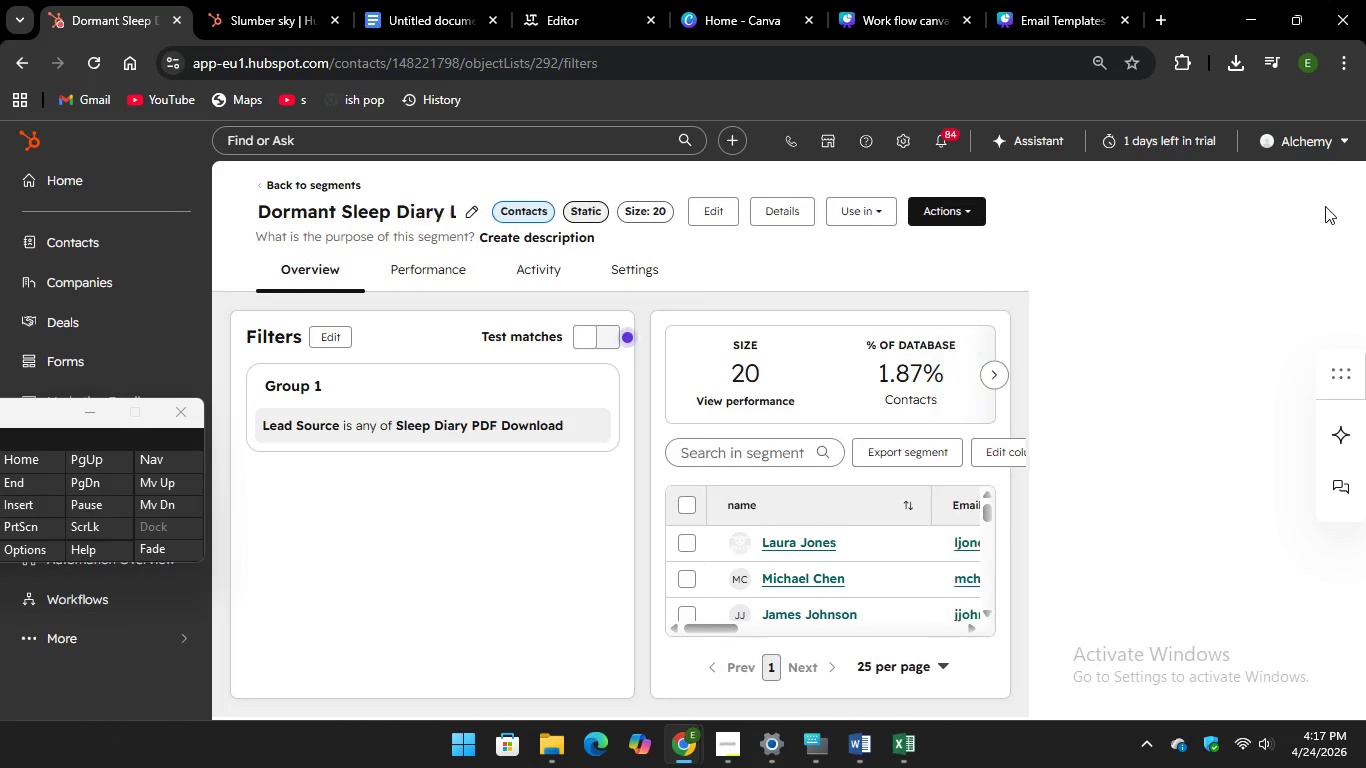 
key(PrintScreen)
 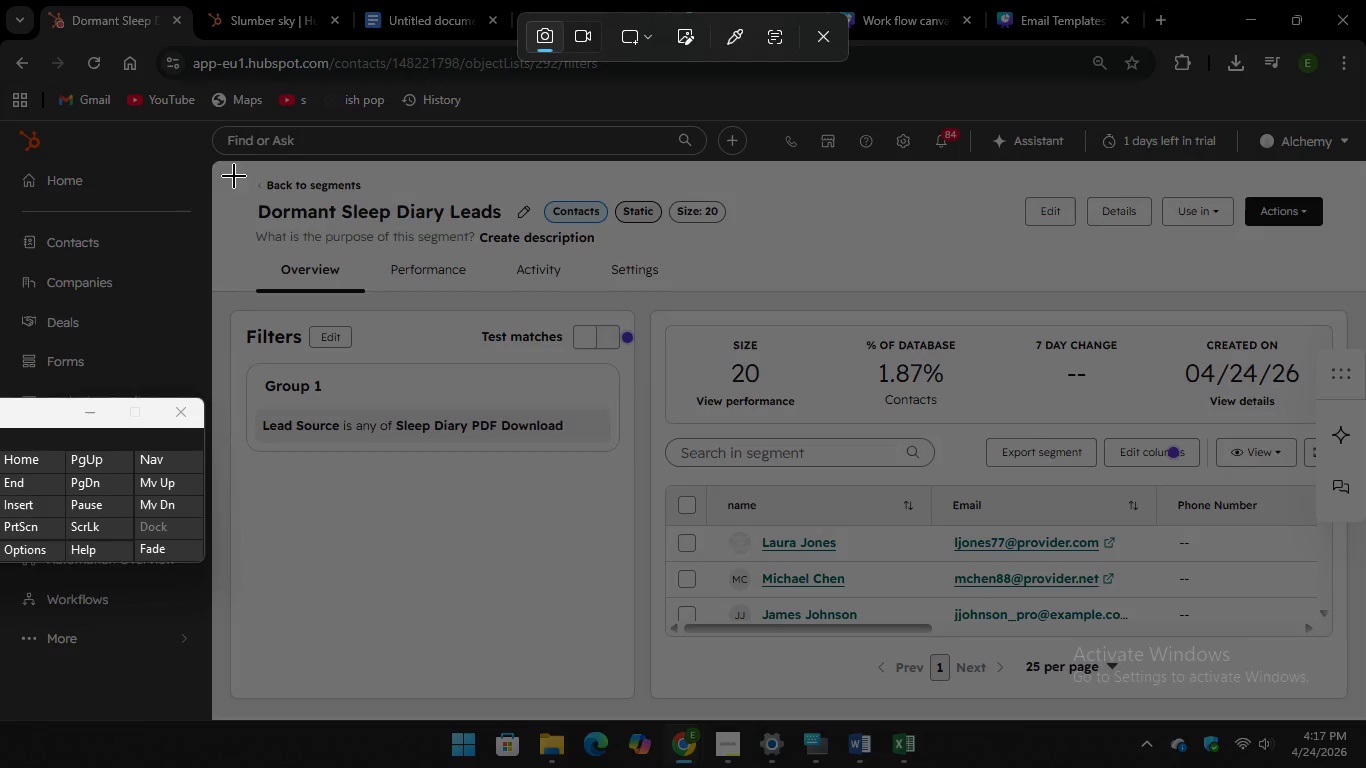 
left_click_drag(start_coordinate=[216, 155], to_coordinate=[1365, 700])
 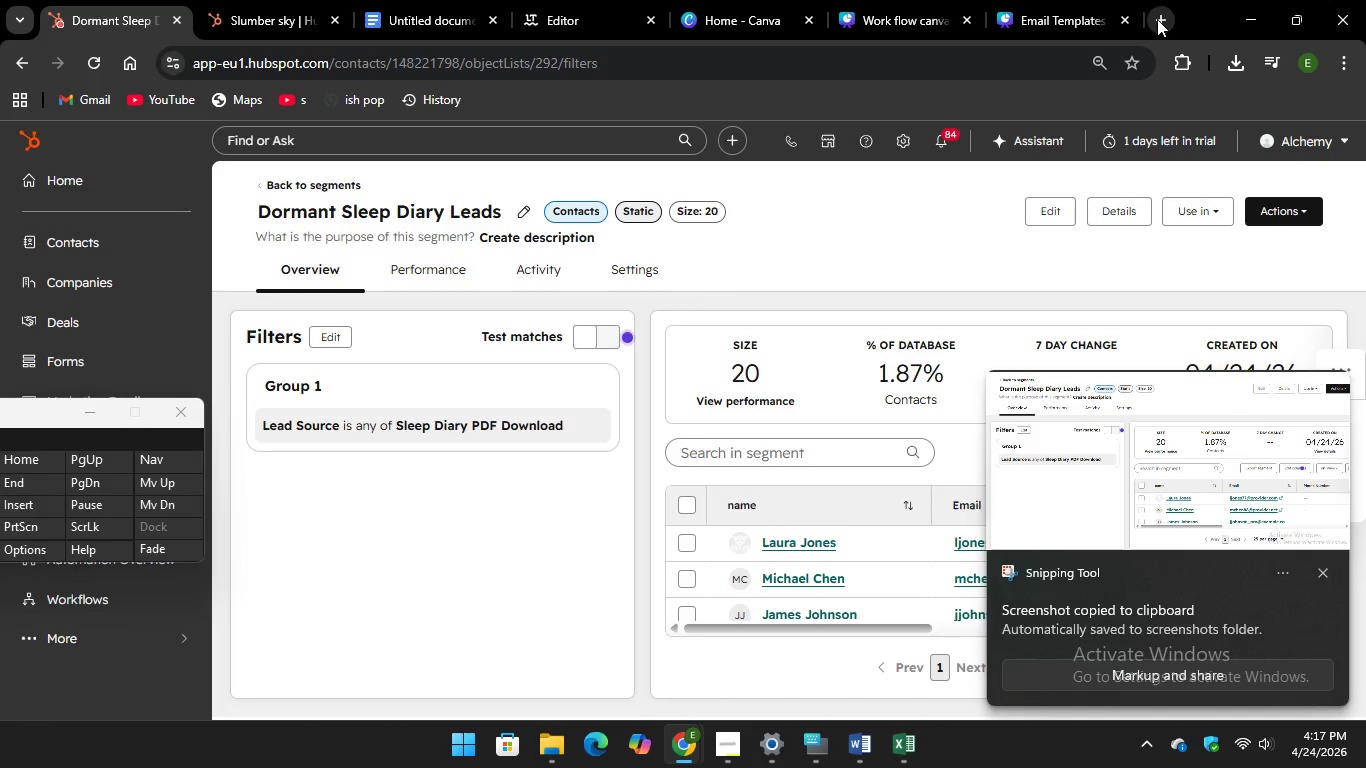 
left_click([1158, 19])
 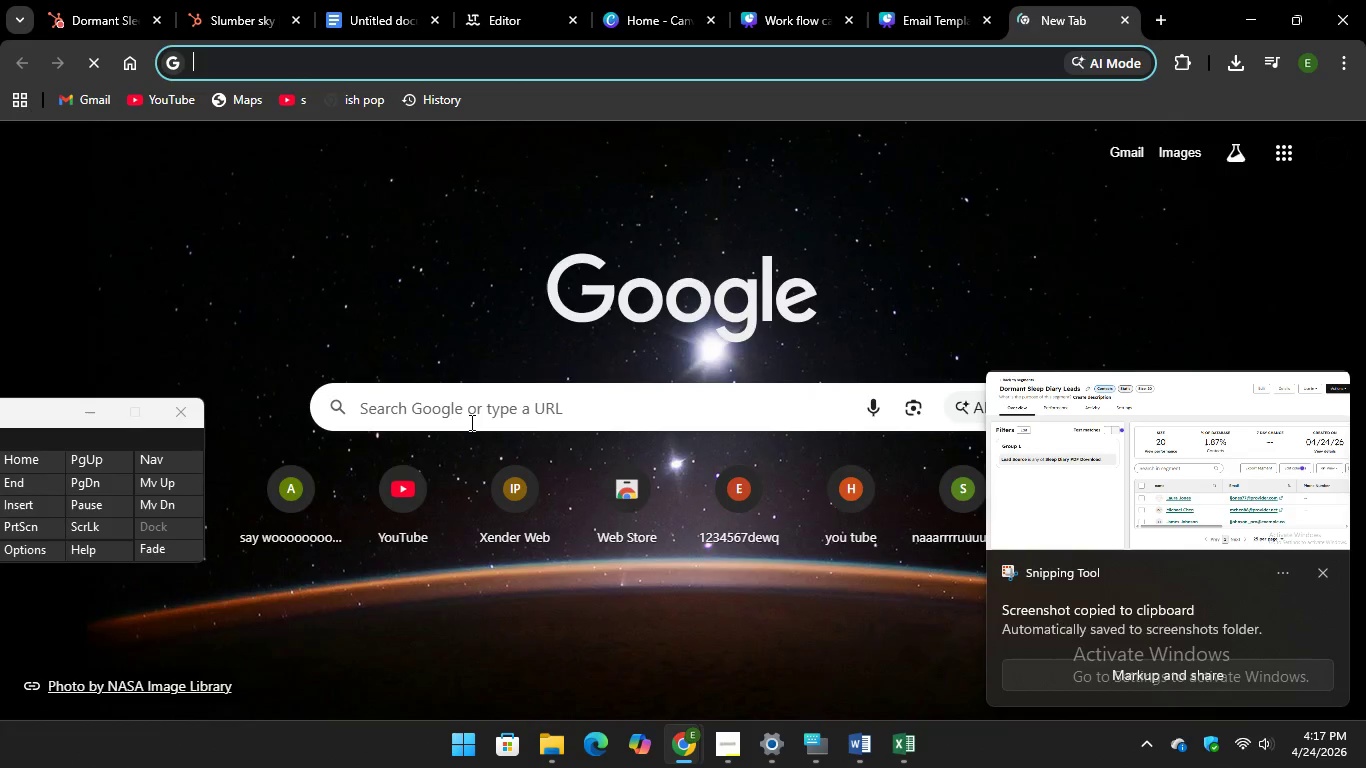 
left_click([470, 422])
 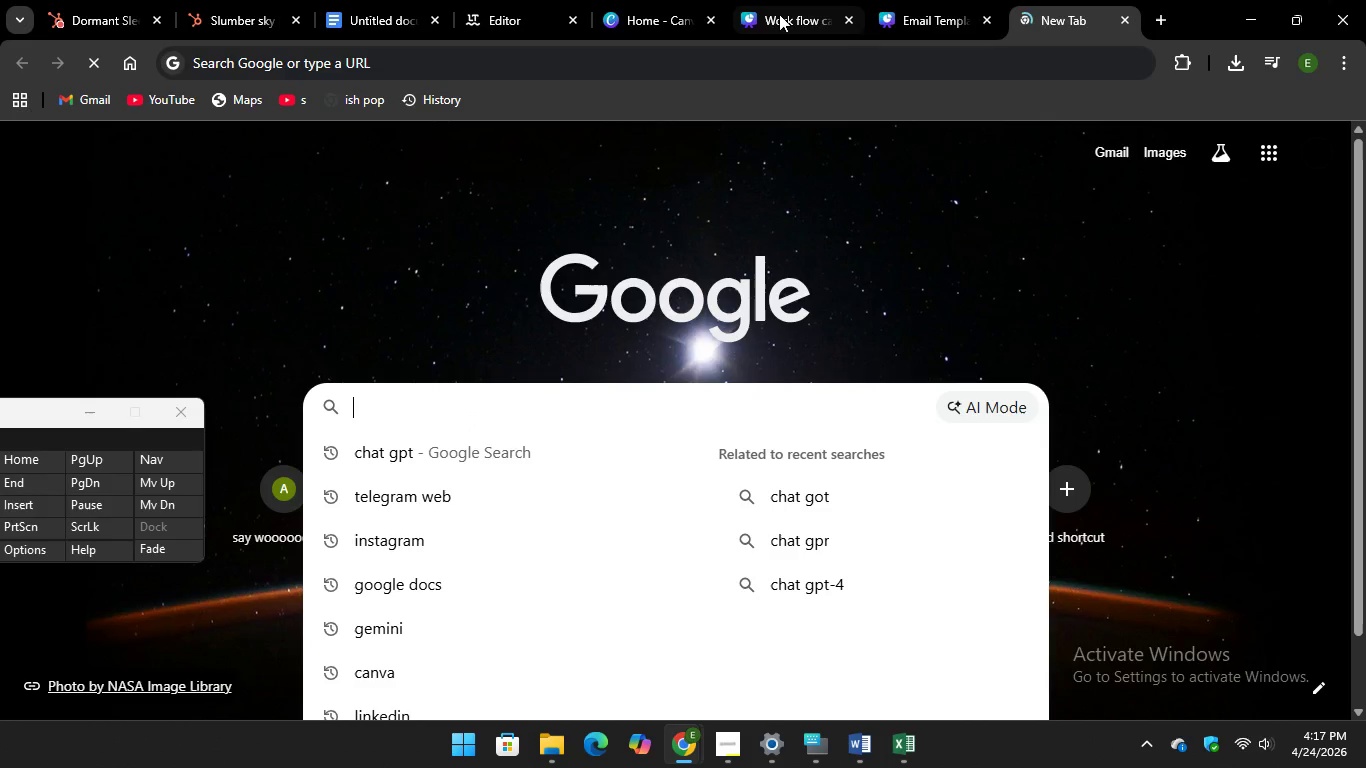 
left_click([660, 14])
 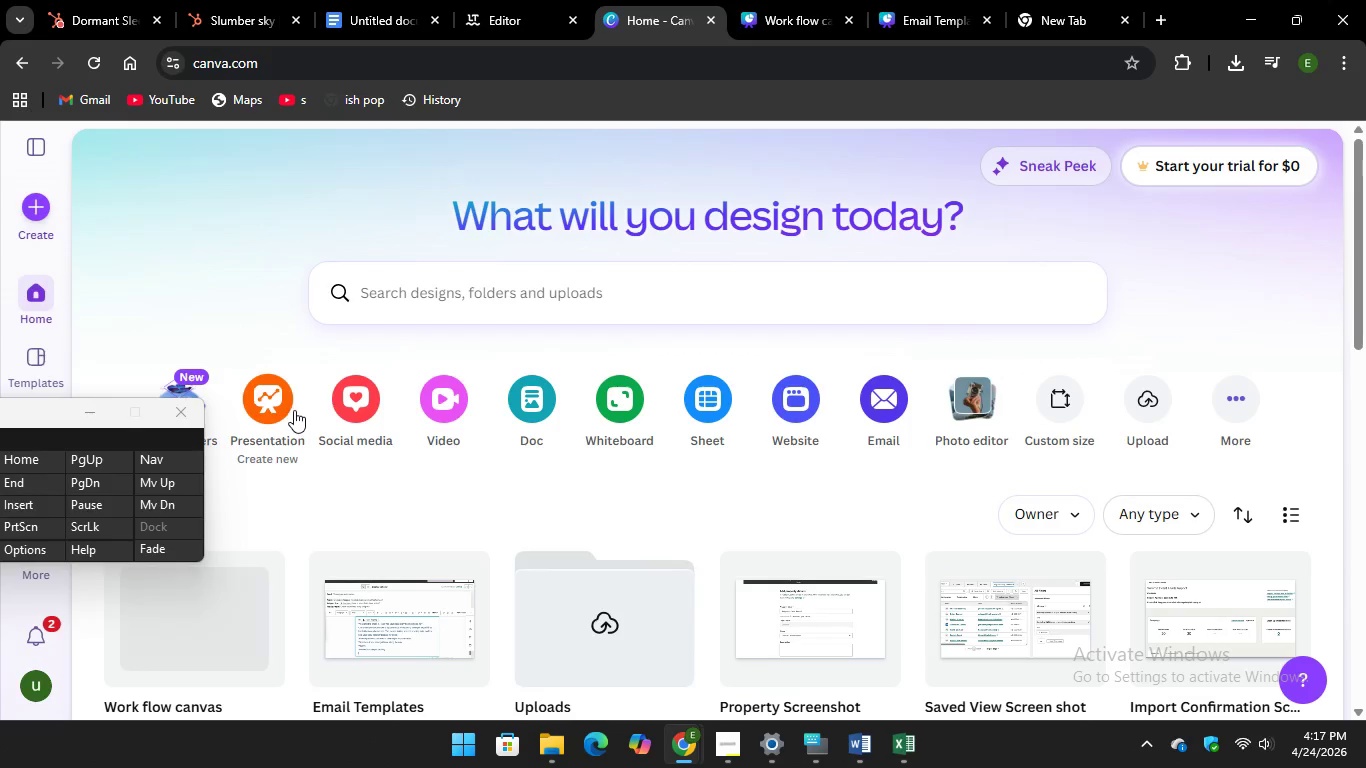 
left_click([264, 406])
 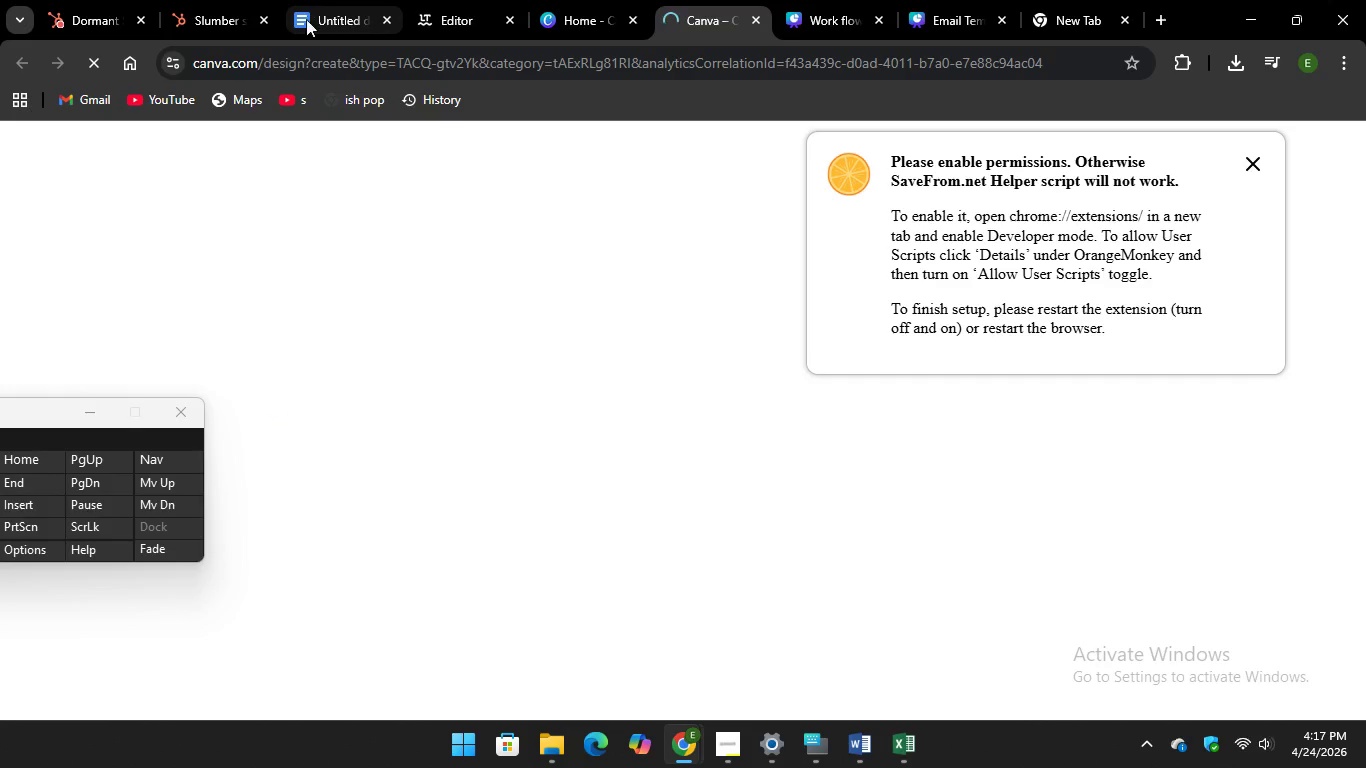 
left_click([306, 22])
 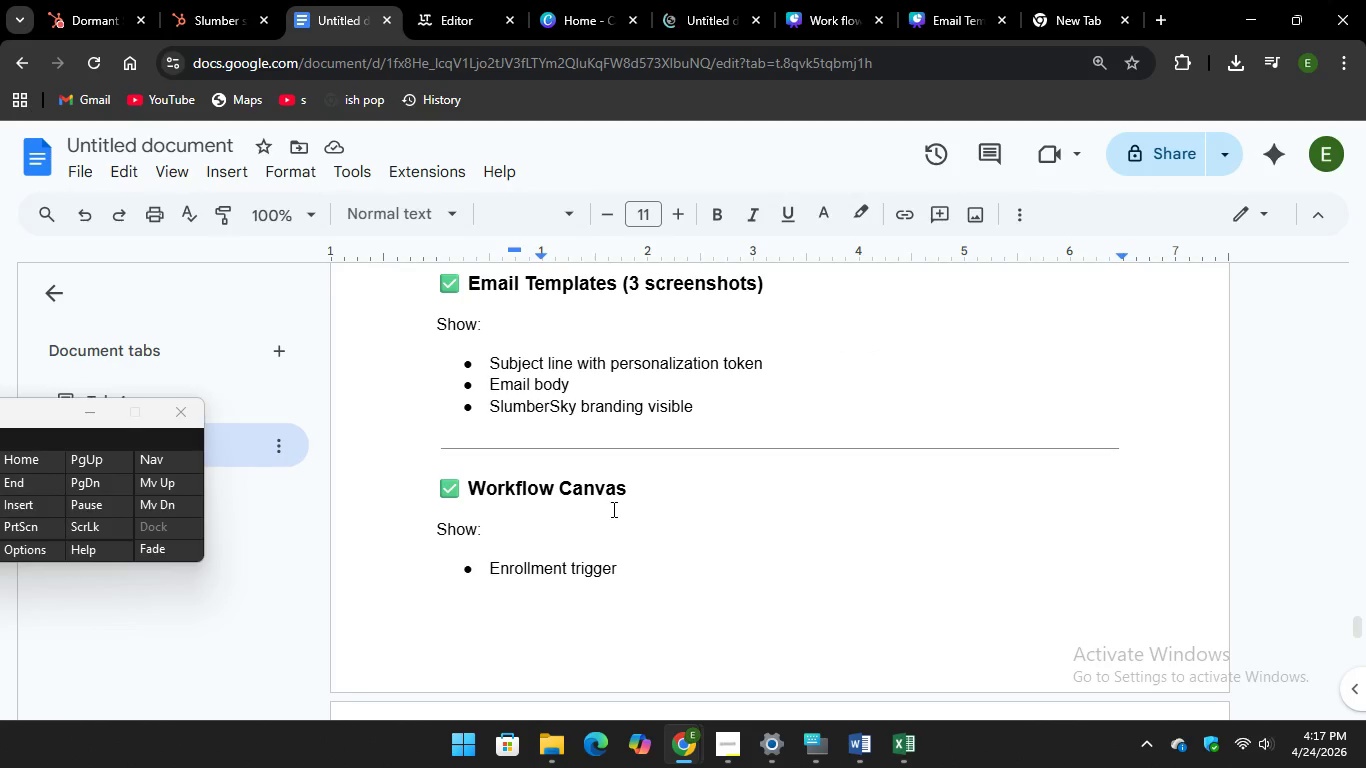 
scroll: coordinate [612, 509], scroll_direction: up, amount: 1.0
 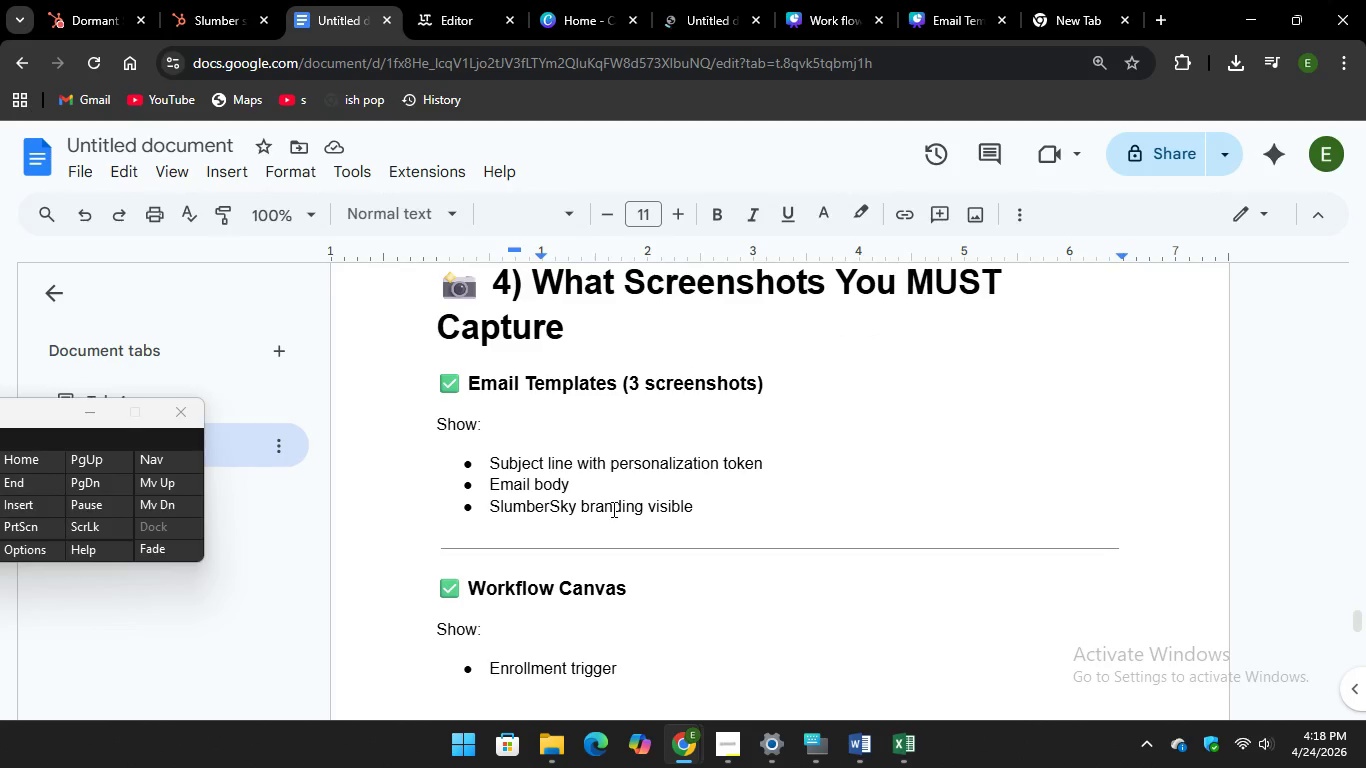 
scroll: coordinate [612, 509], scroll_direction: down, amount: 6.0
 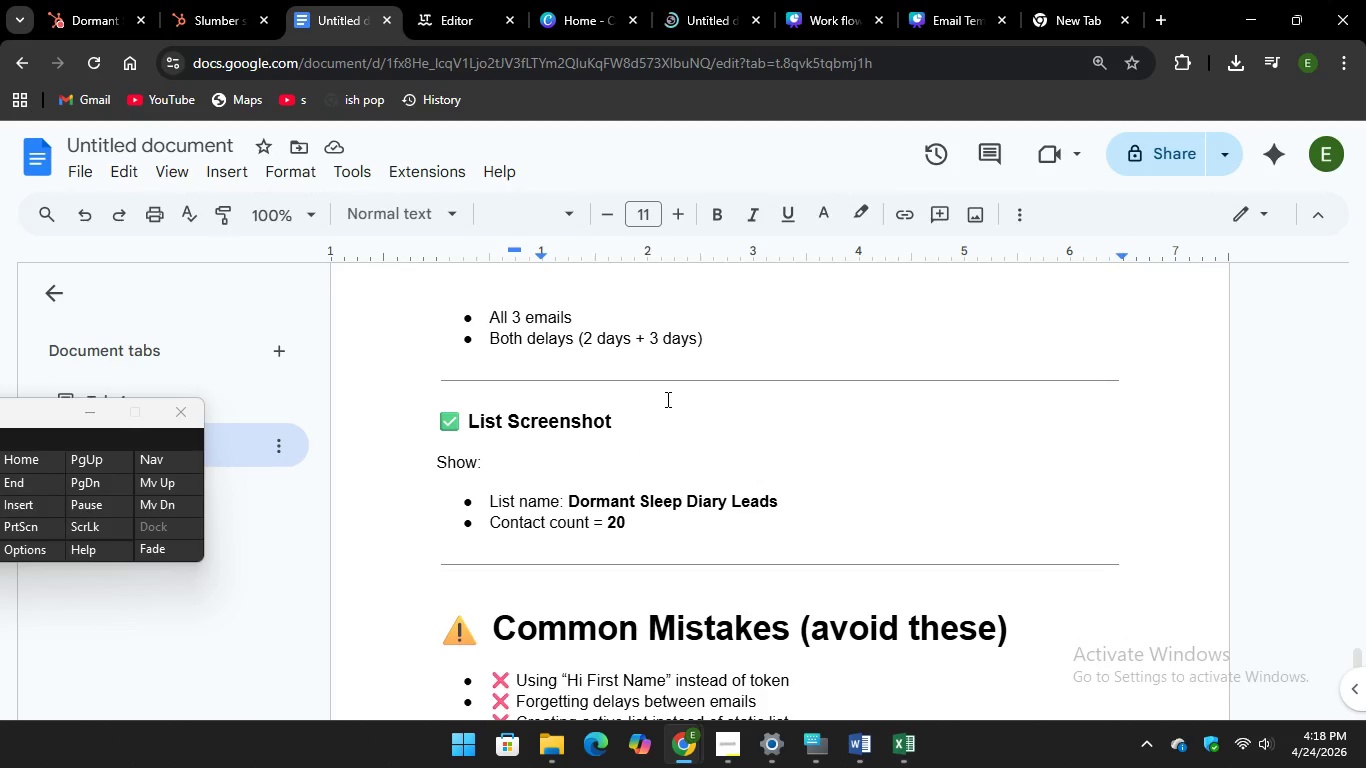 
left_click_drag(start_coordinate=[649, 419], to_coordinate=[458, 434])
 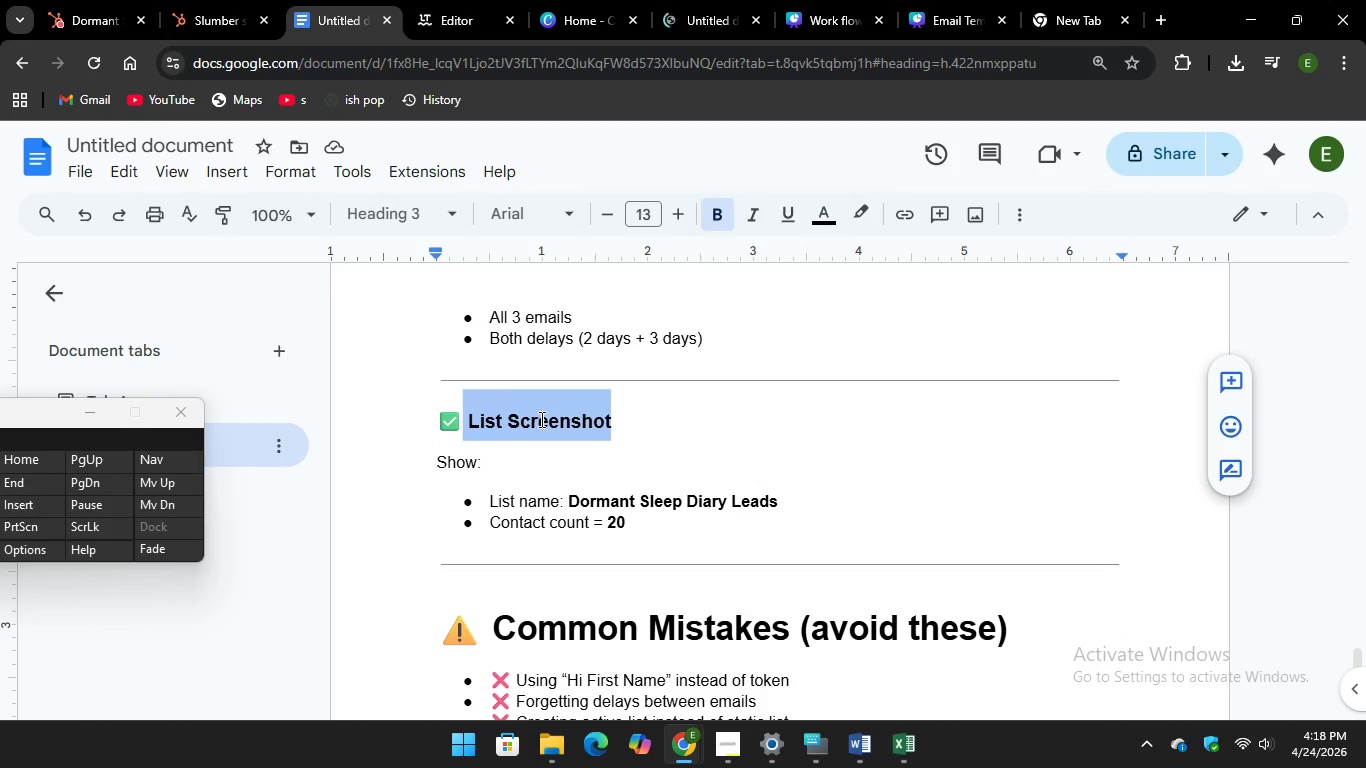 
right_click([540, 419])
 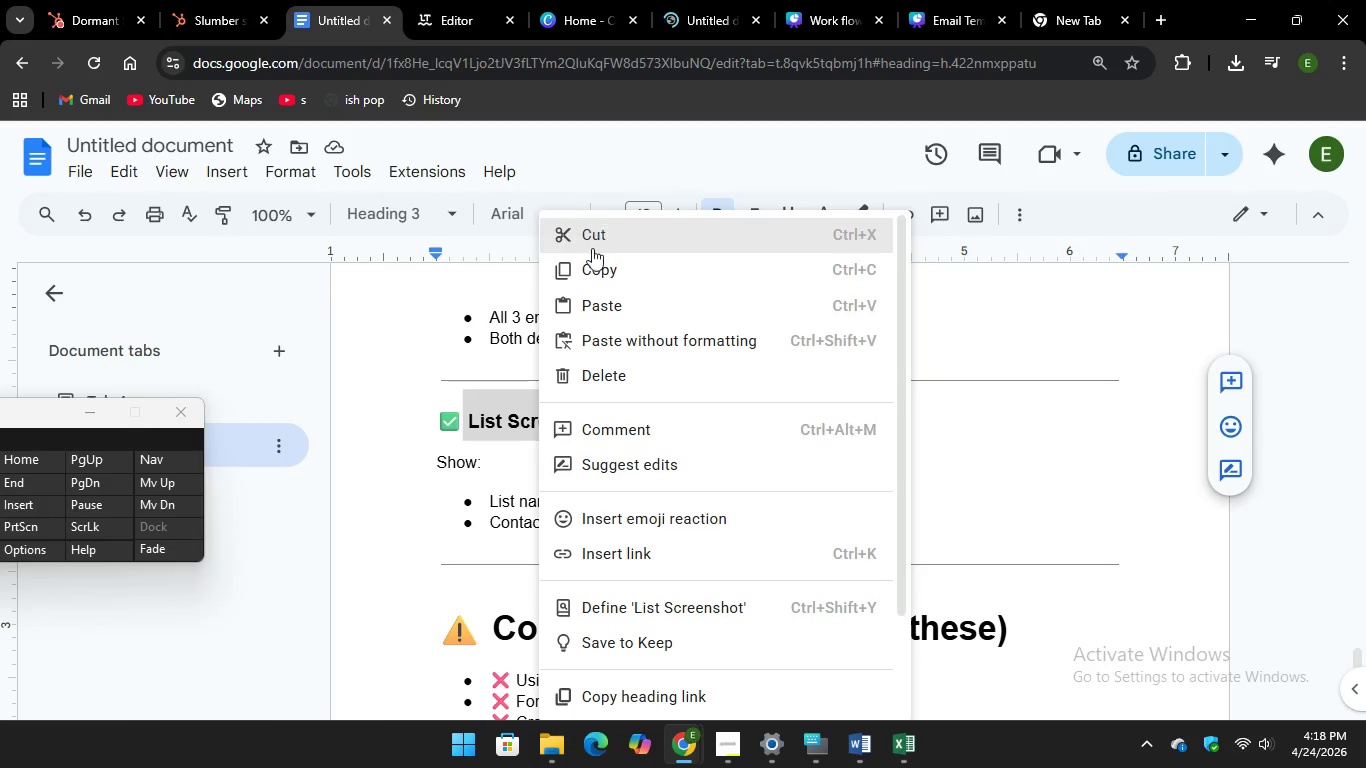 
left_click([591, 265])
 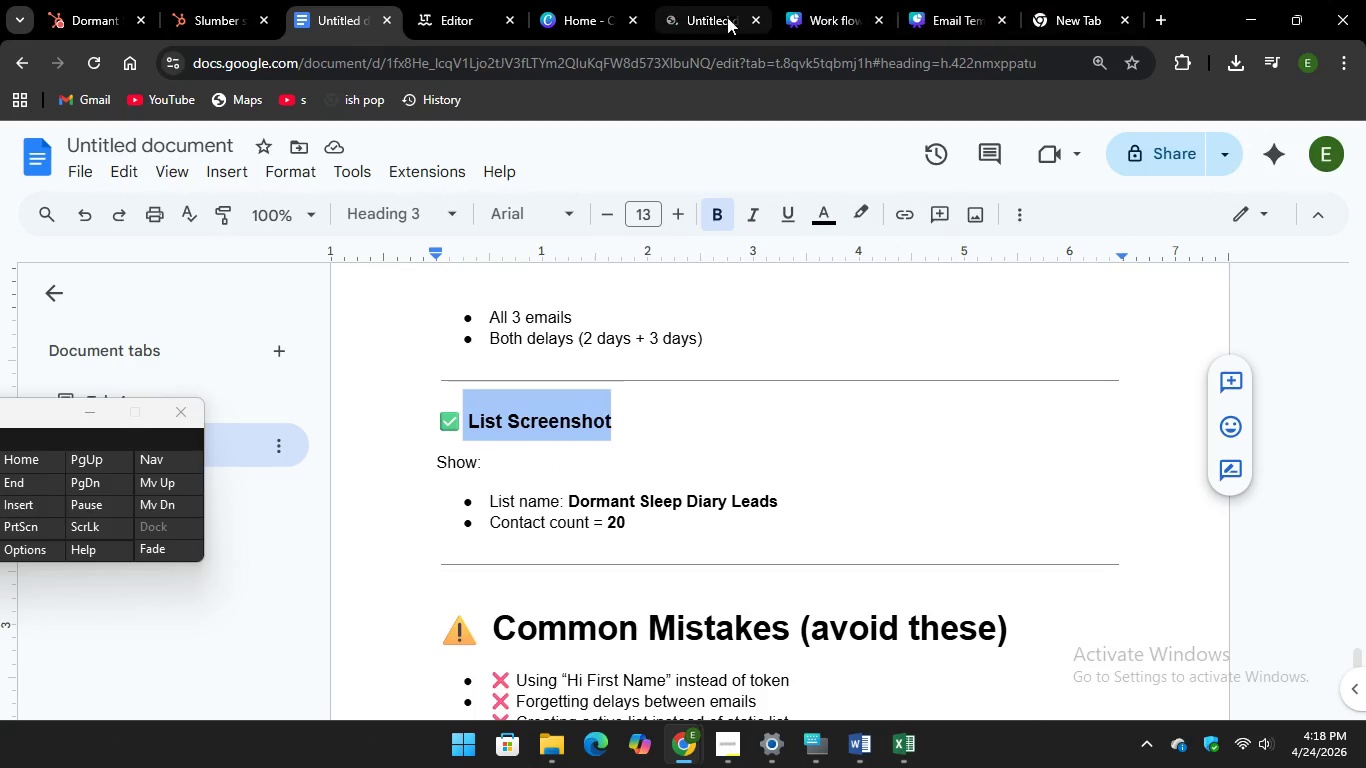 
left_click([696, 19])
 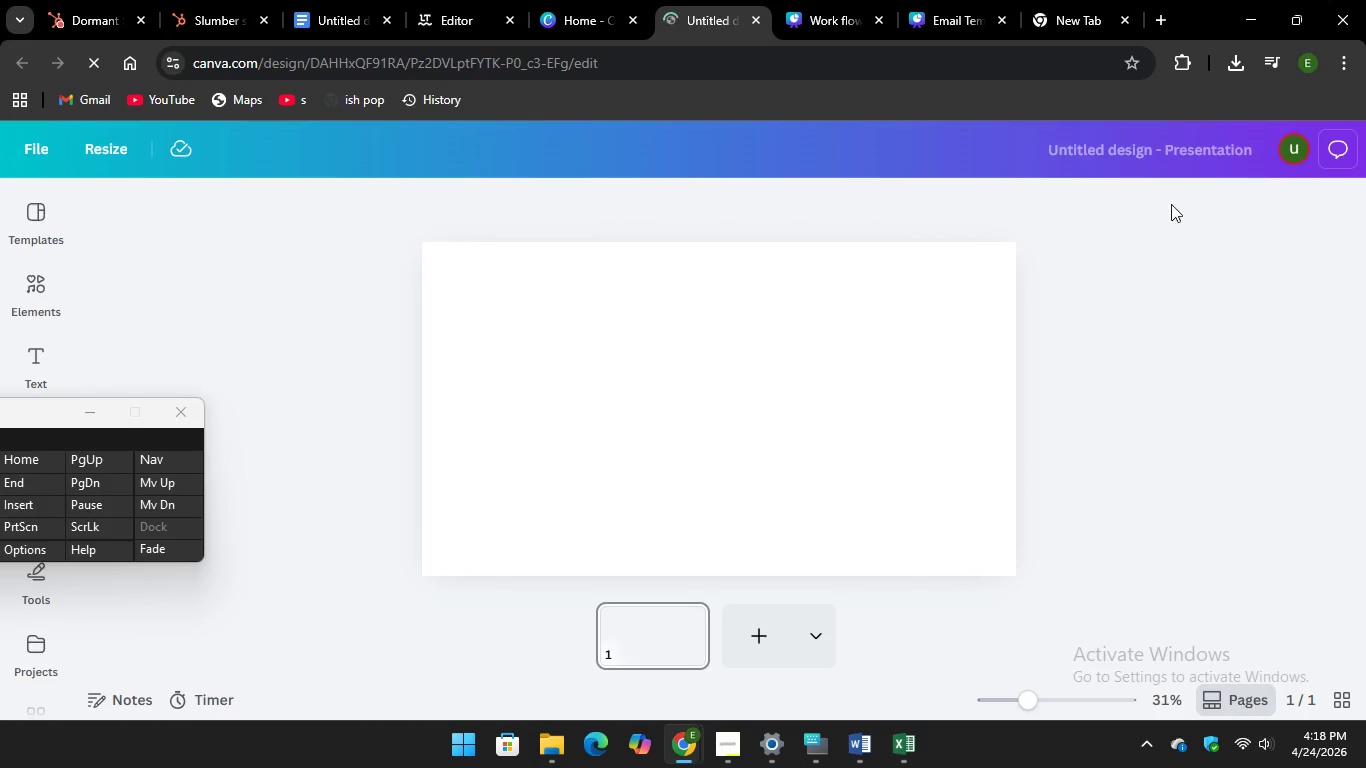 
right_click([1082, 137])
 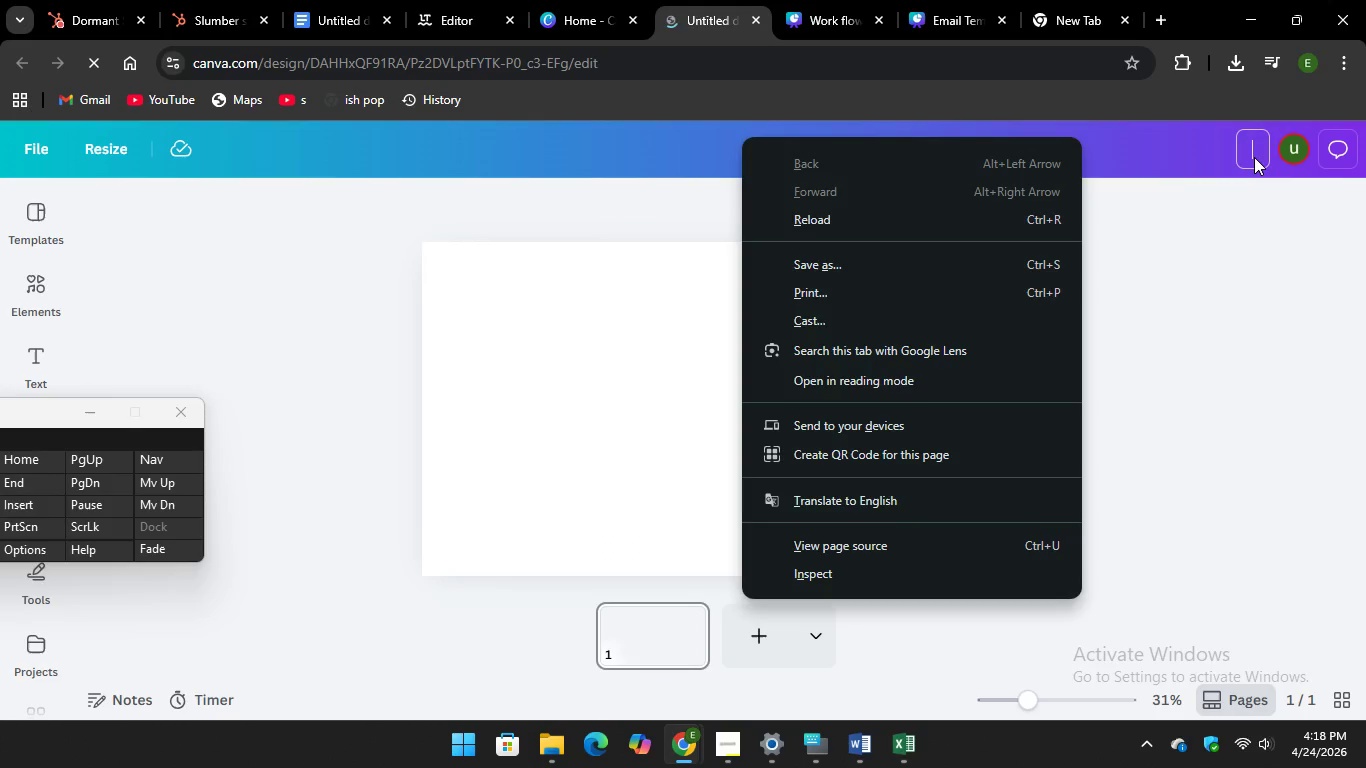 
right_click([1248, 149])
 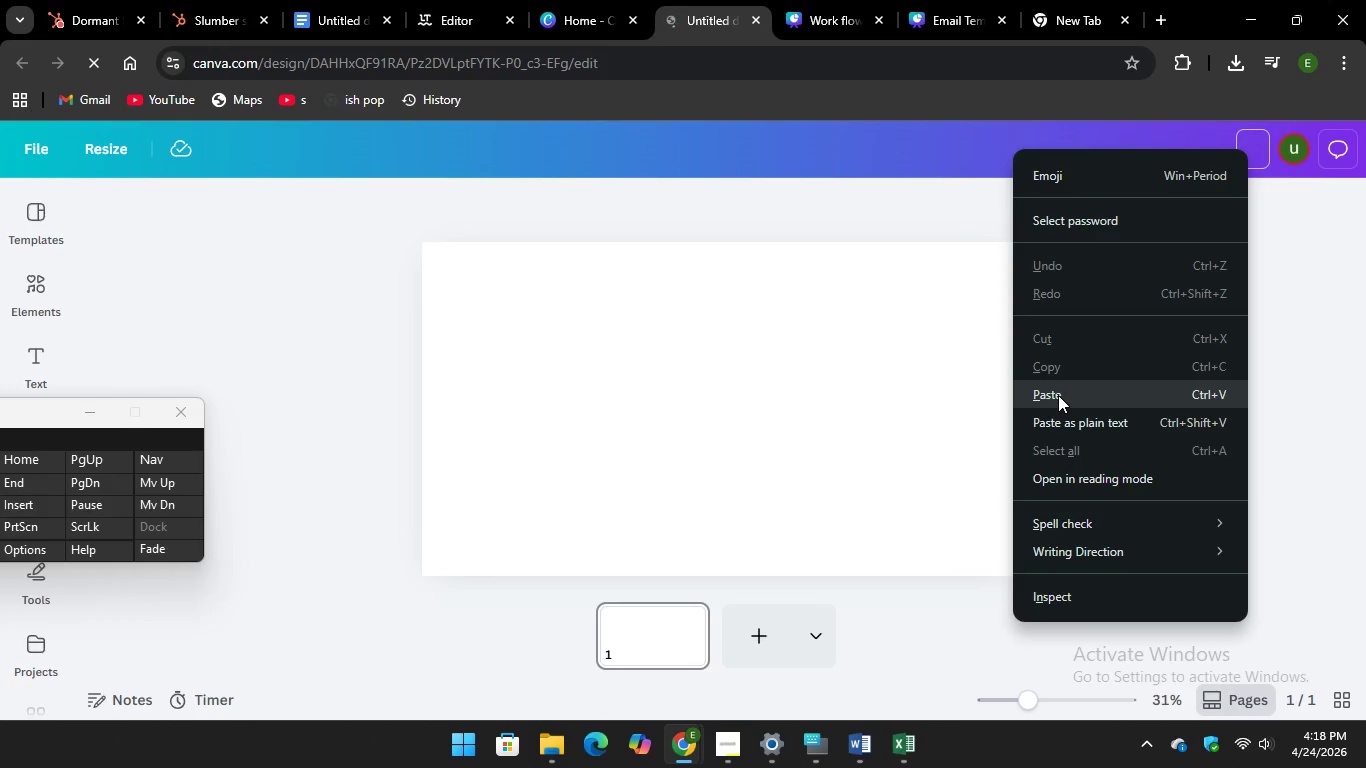 
left_click([1058, 395])
 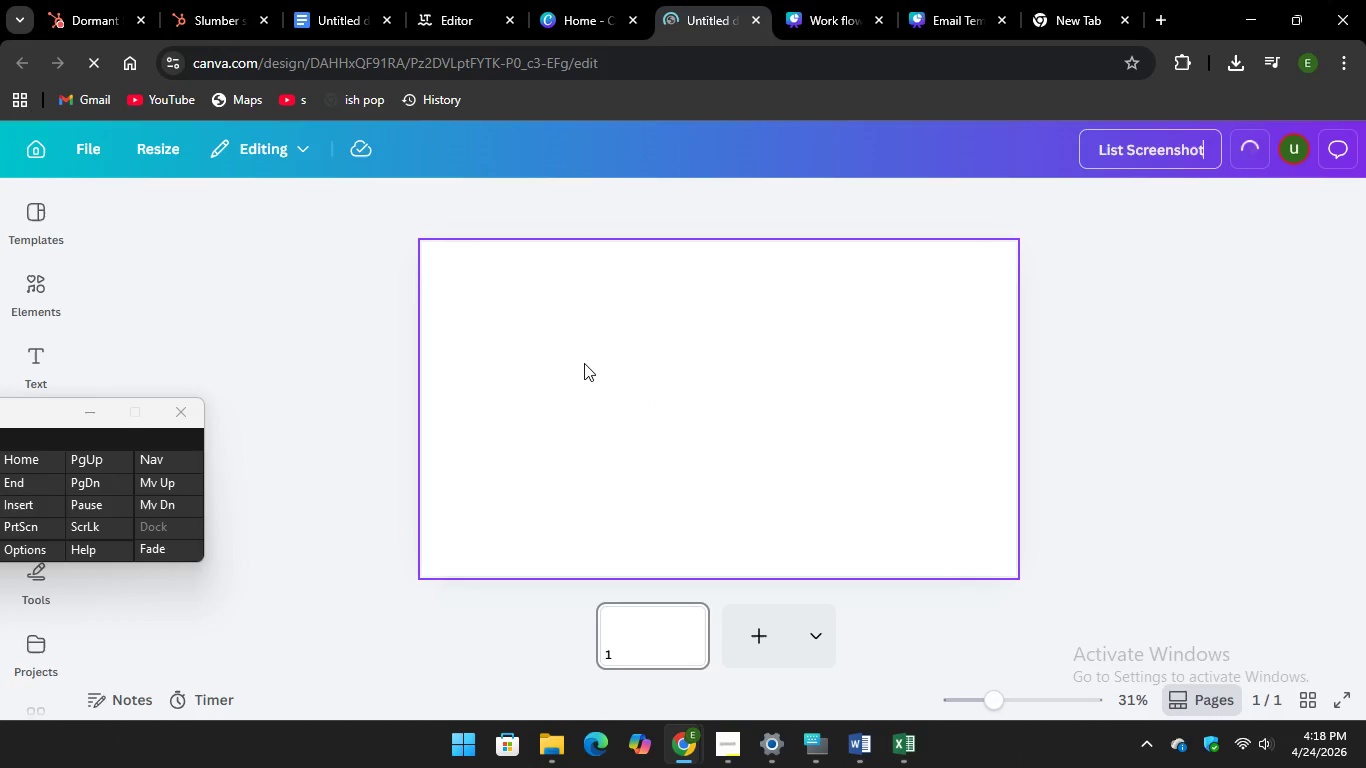 
left_click([585, 363])
 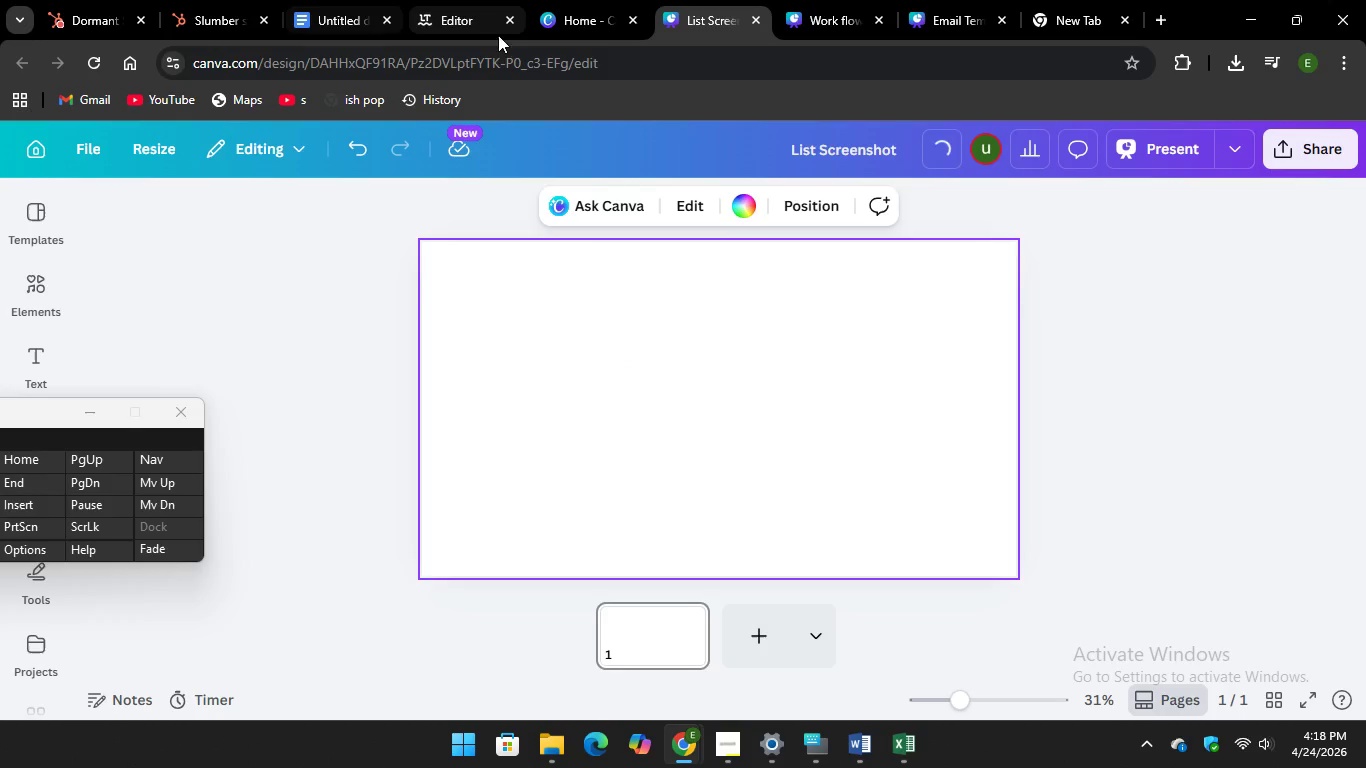 
right_click([555, 375])
 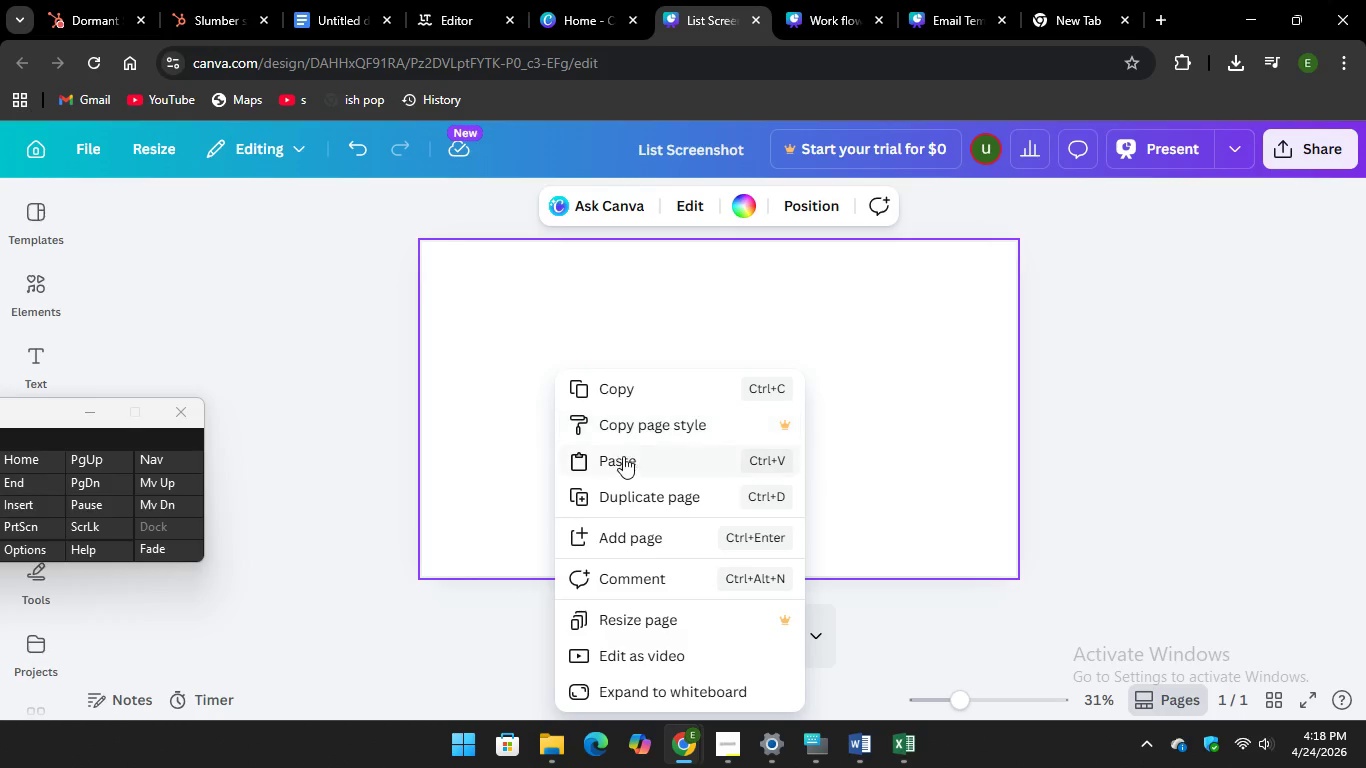 
left_click([625, 462])
 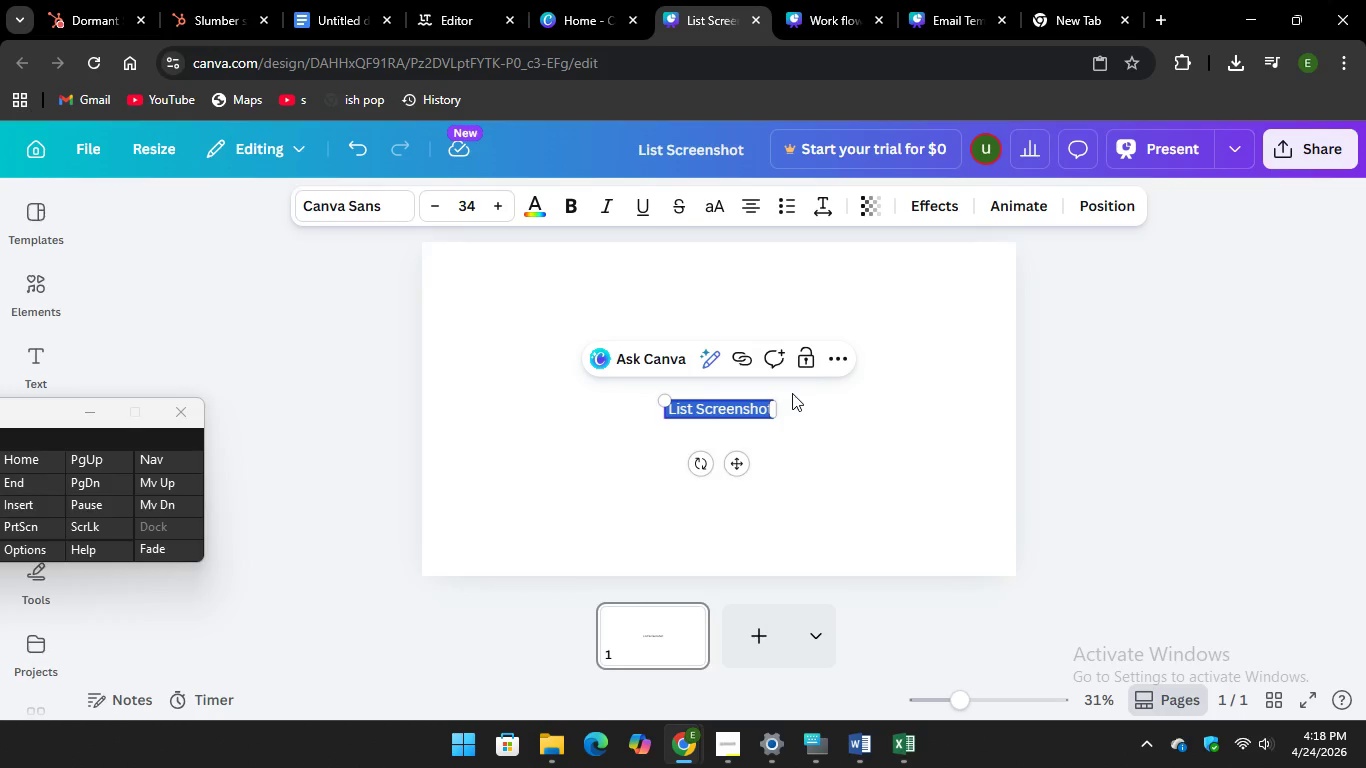 
left_click([846, 360])
 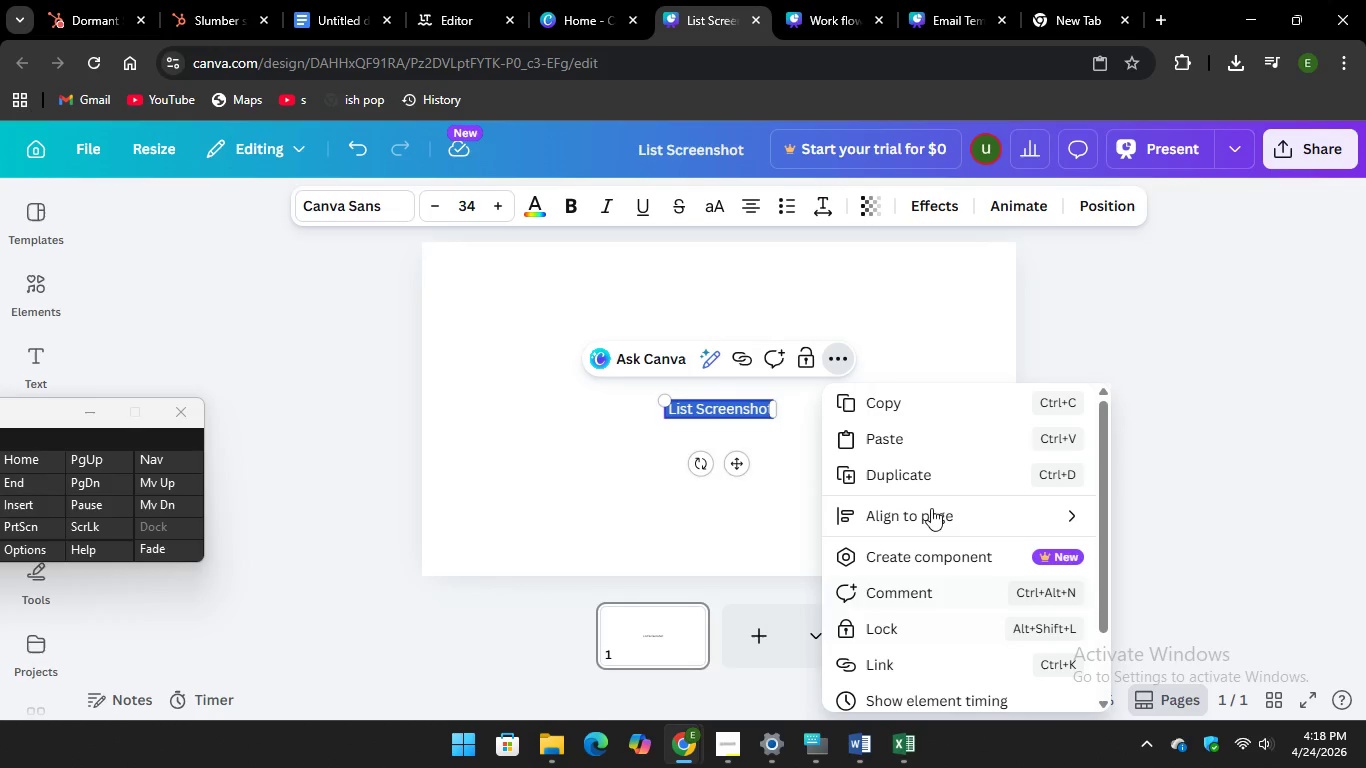 
left_click([913, 303])
 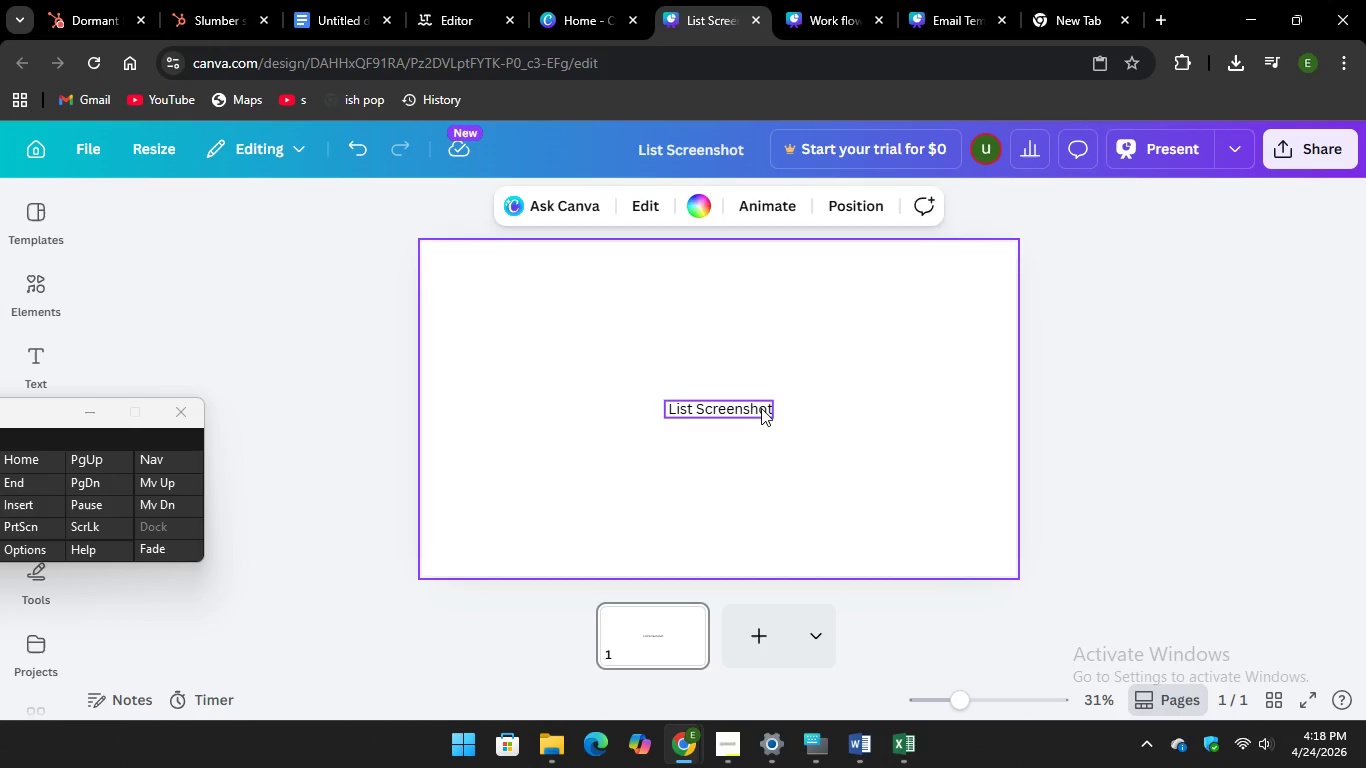 
left_click([761, 408])
 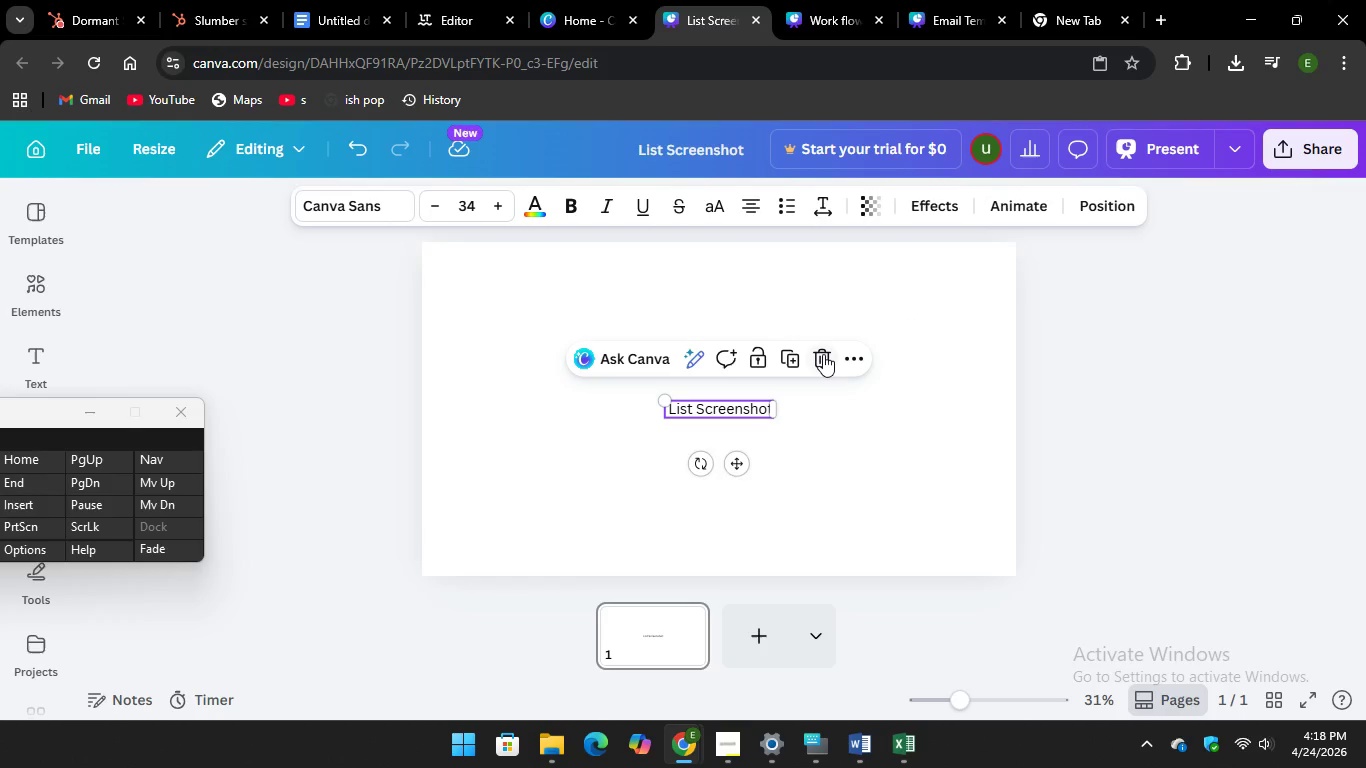 
left_click([823, 355])
 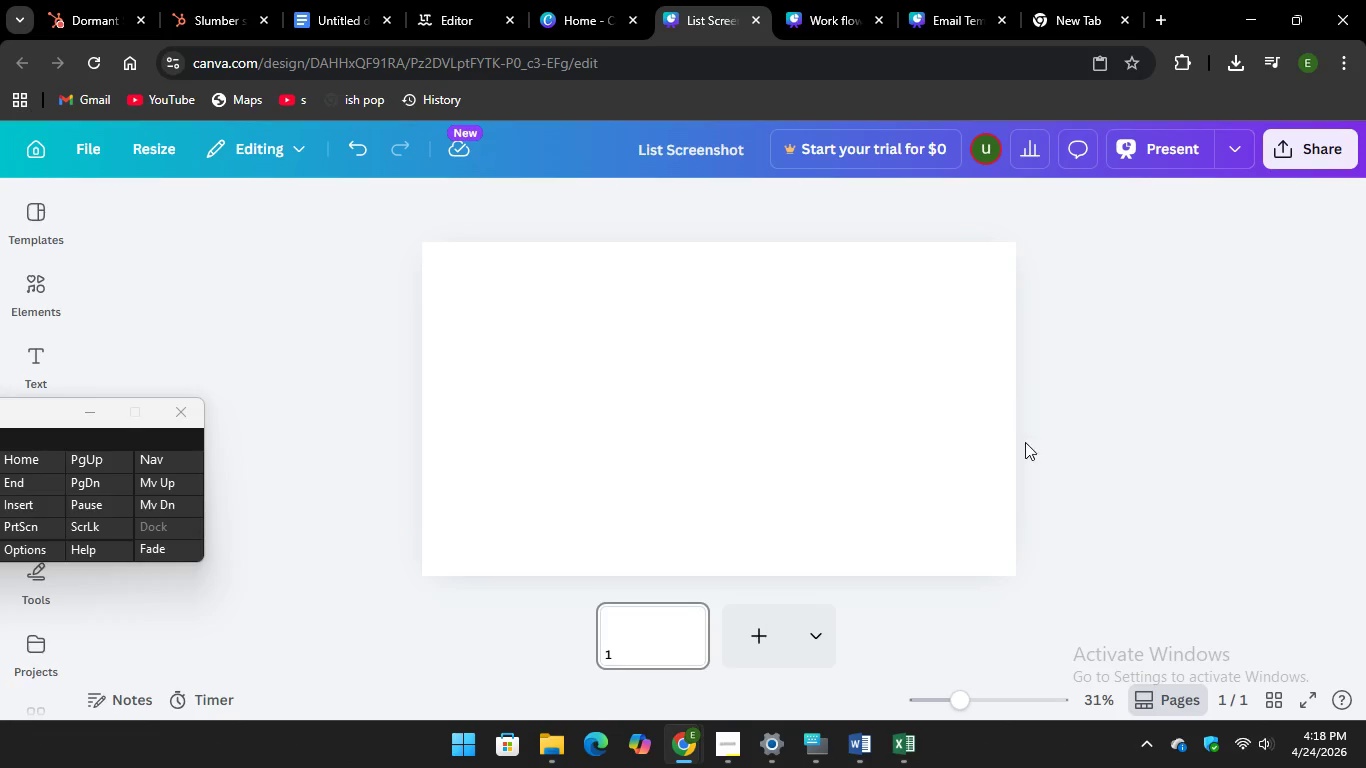 
wait(14.02)
 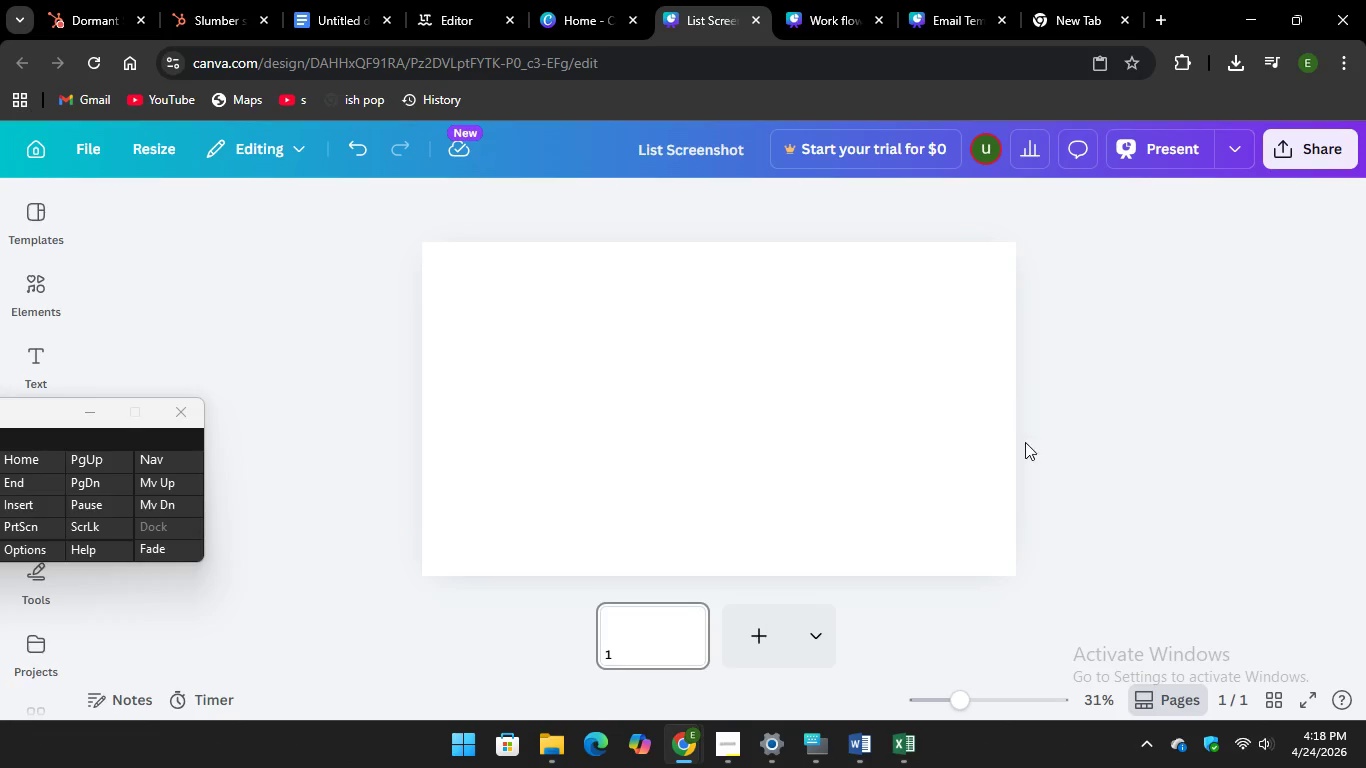 
left_click([67, 4])
 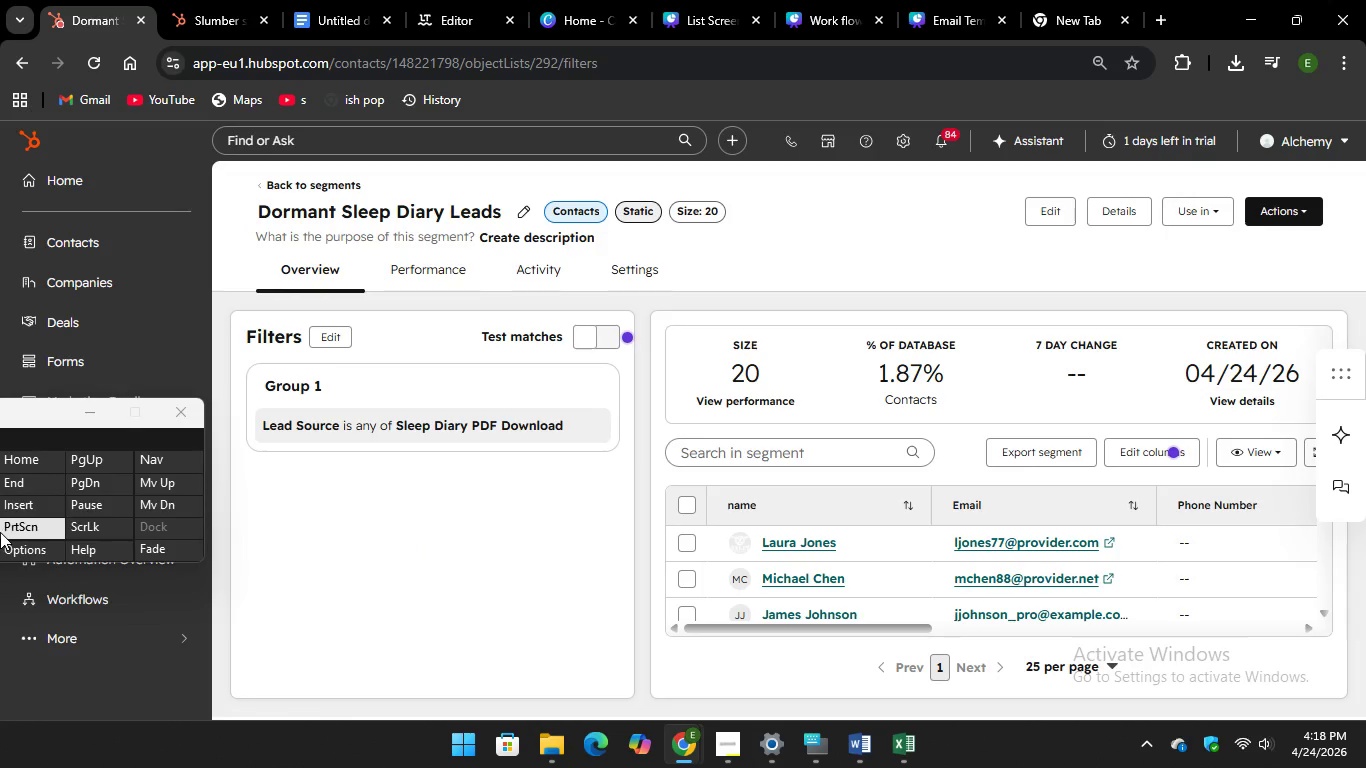 
key(PrintScreen)
 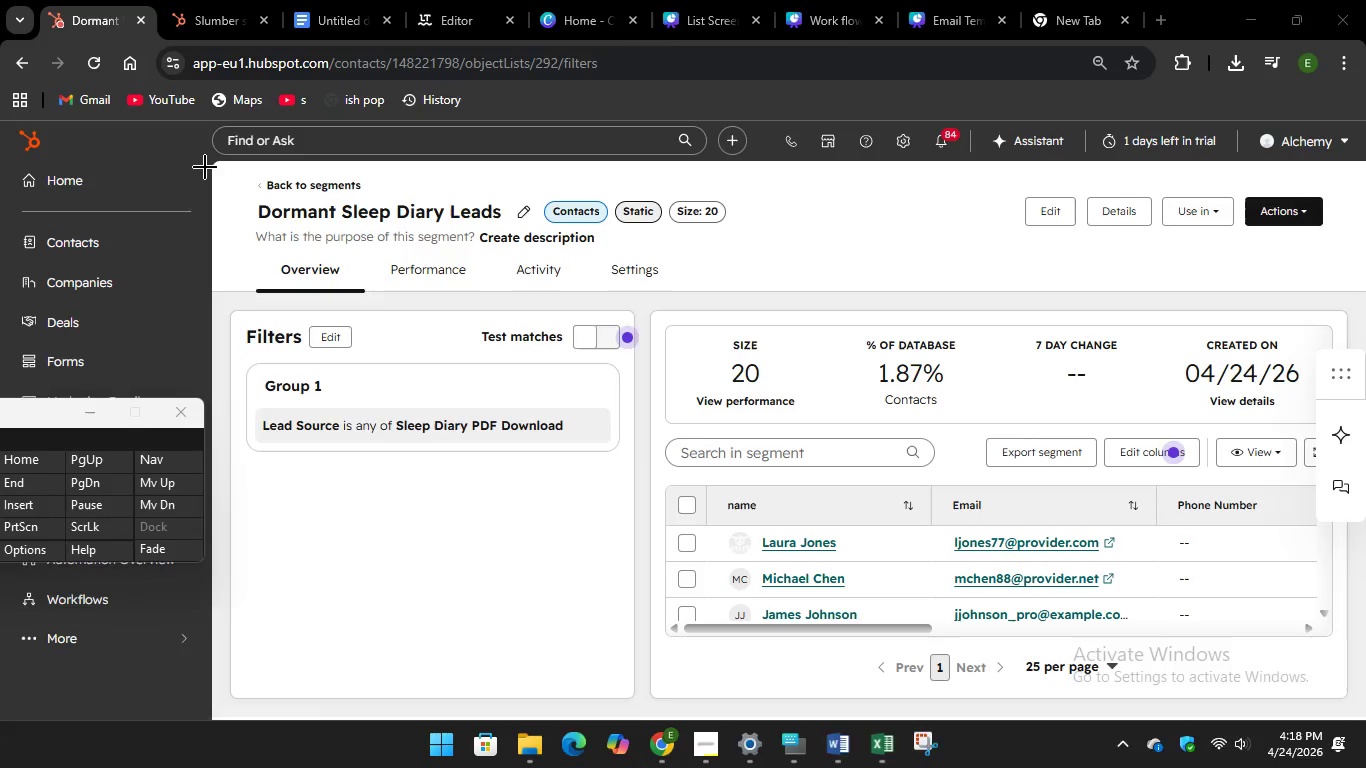 
left_click_drag(start_coordinate=[214, 160], to_coordinate=[1363, 714])
 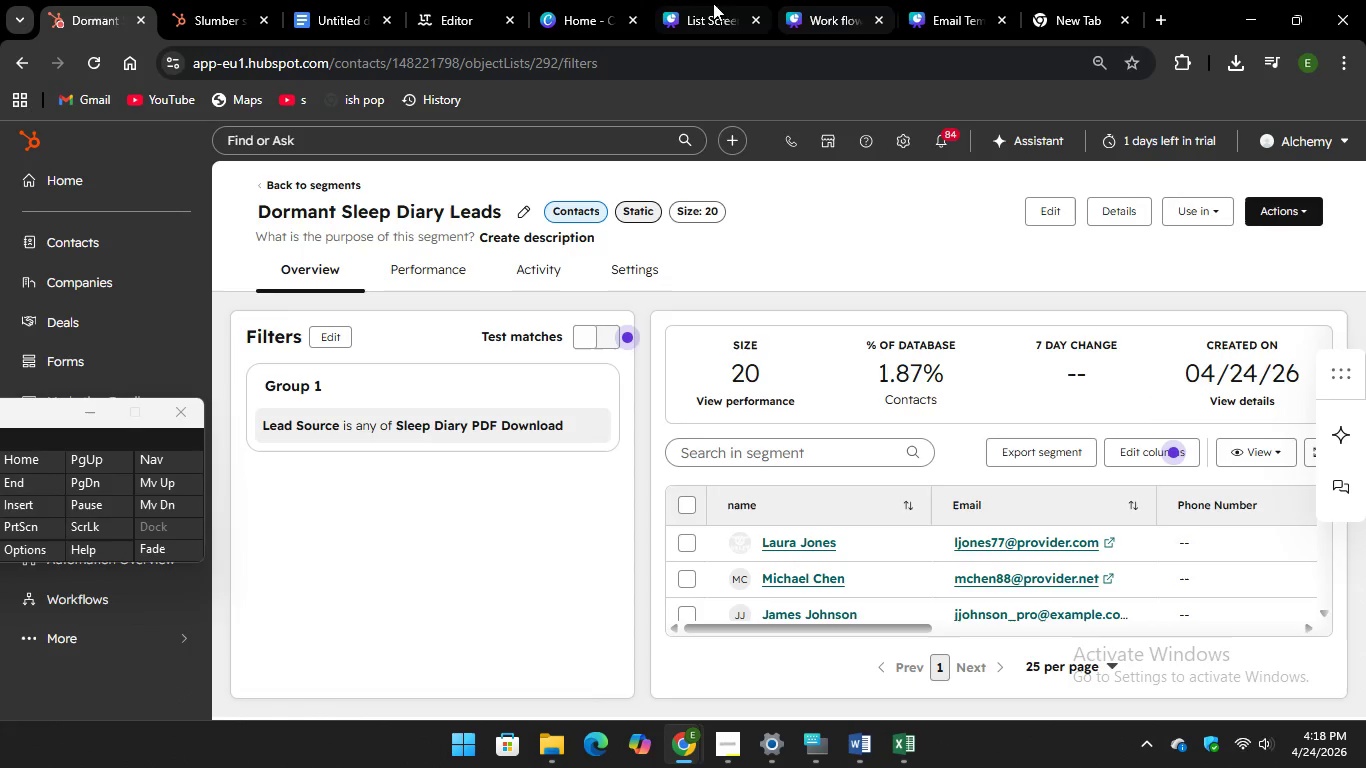 
left_click([687, 7])
 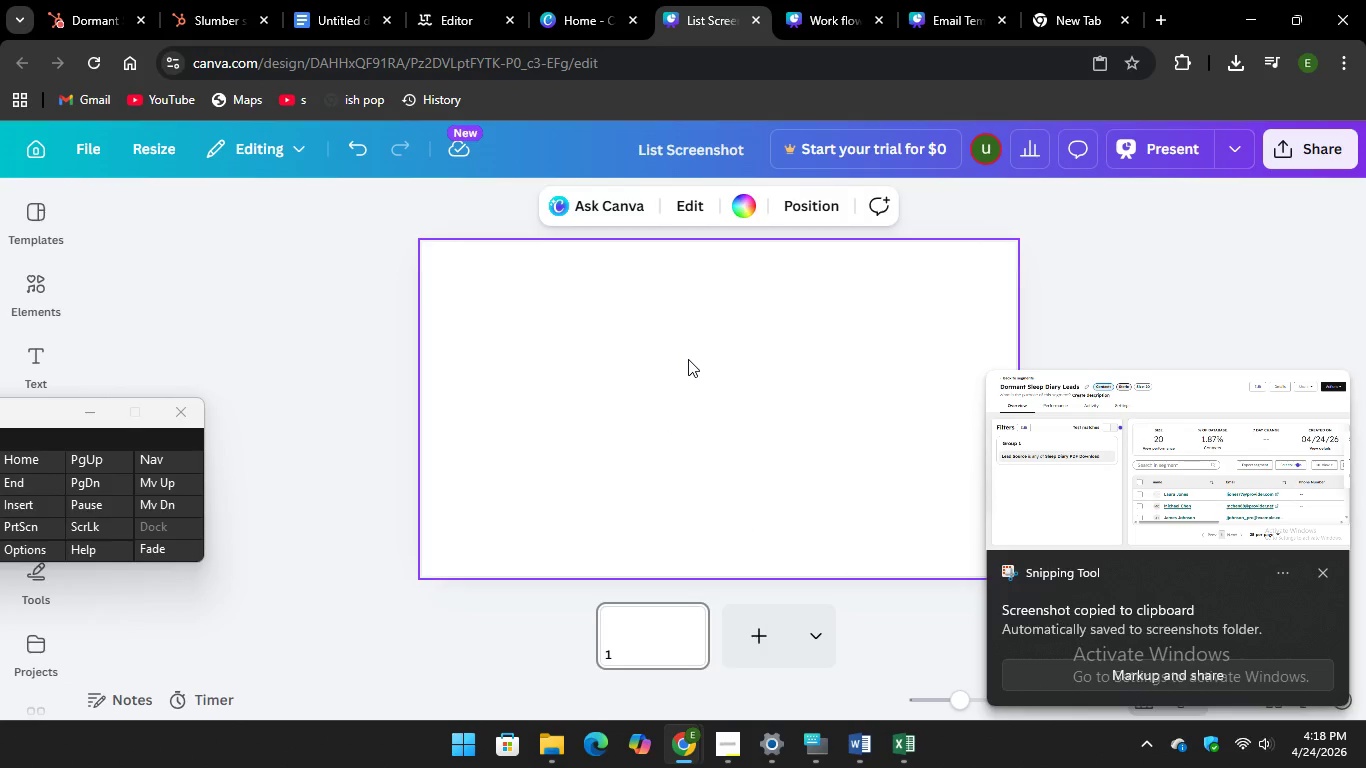 
right_click([688, 359])
 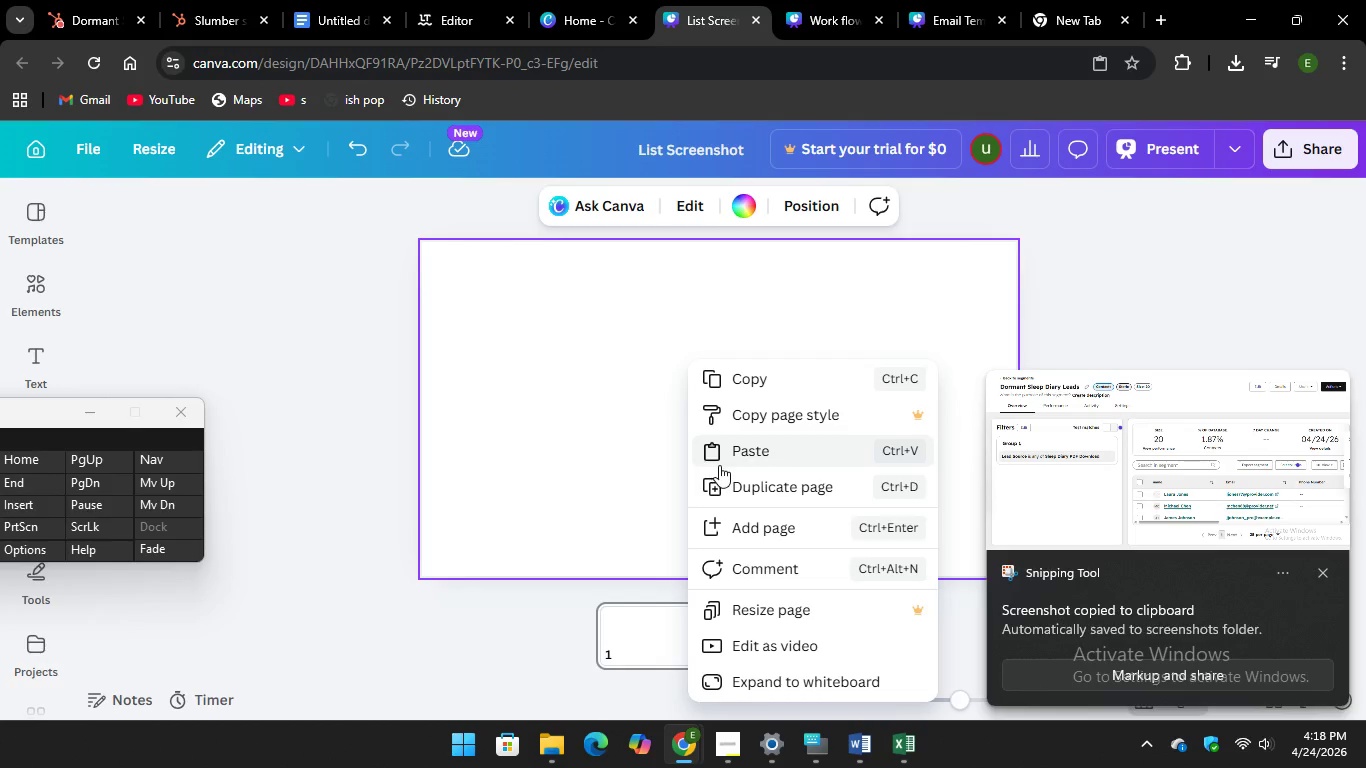 
left_click([721, 463])
 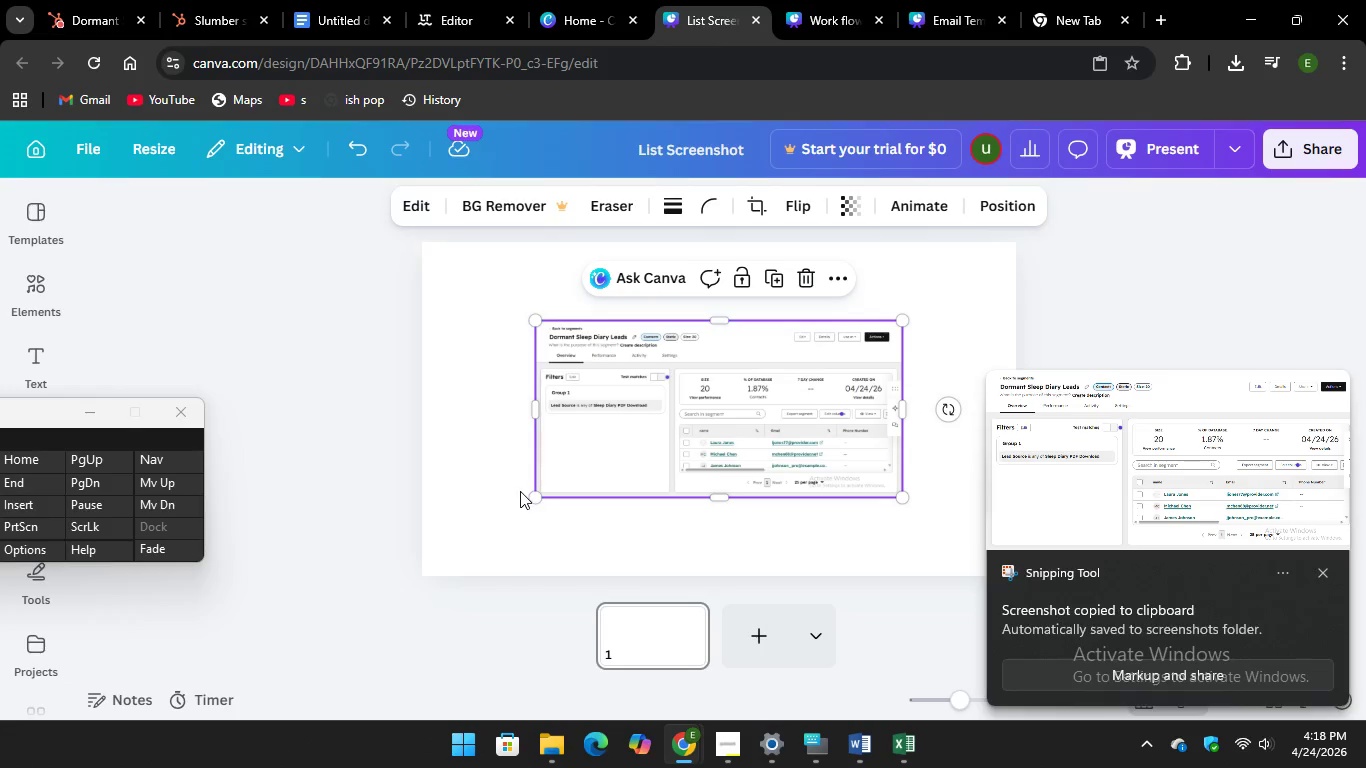 
left_click([544, 491])
 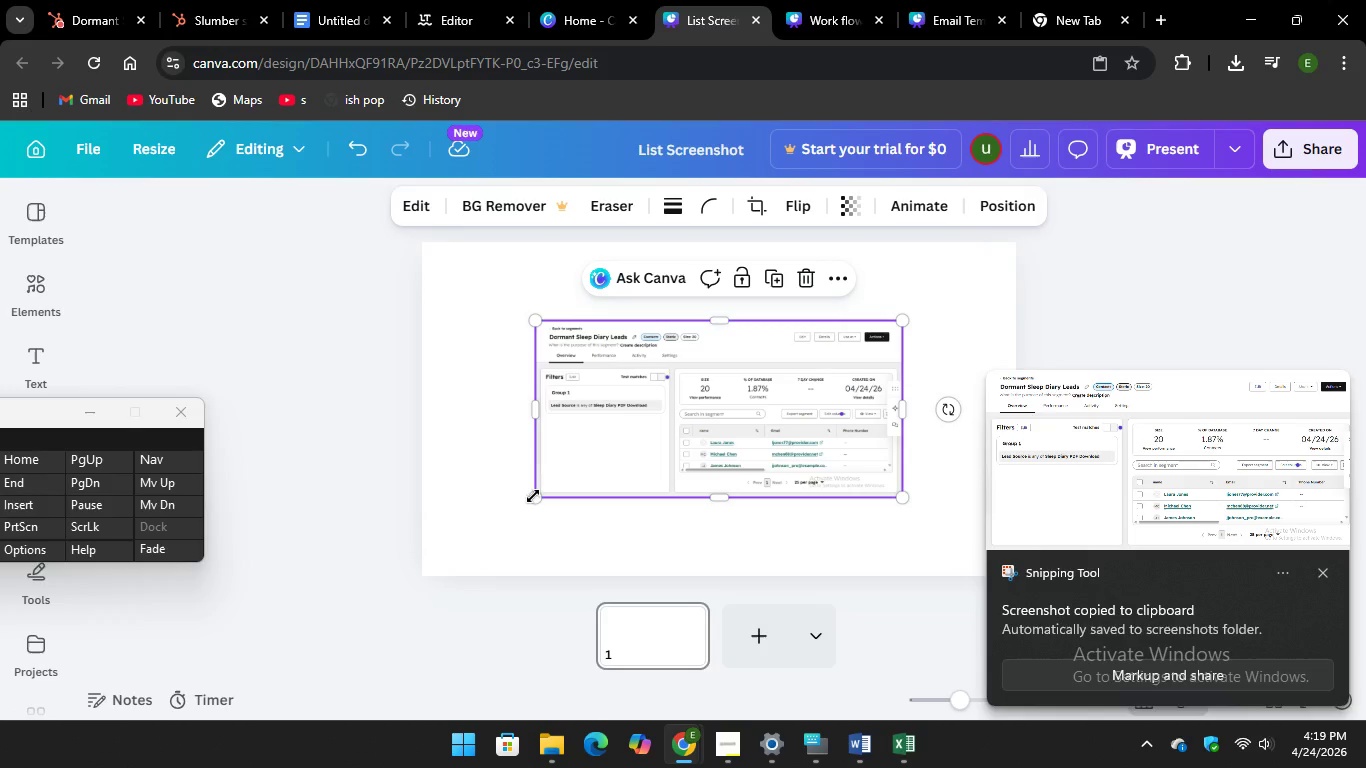 
left_click_drag(start_coordinate=[533, 496], to_coordinate=[434, 577])
 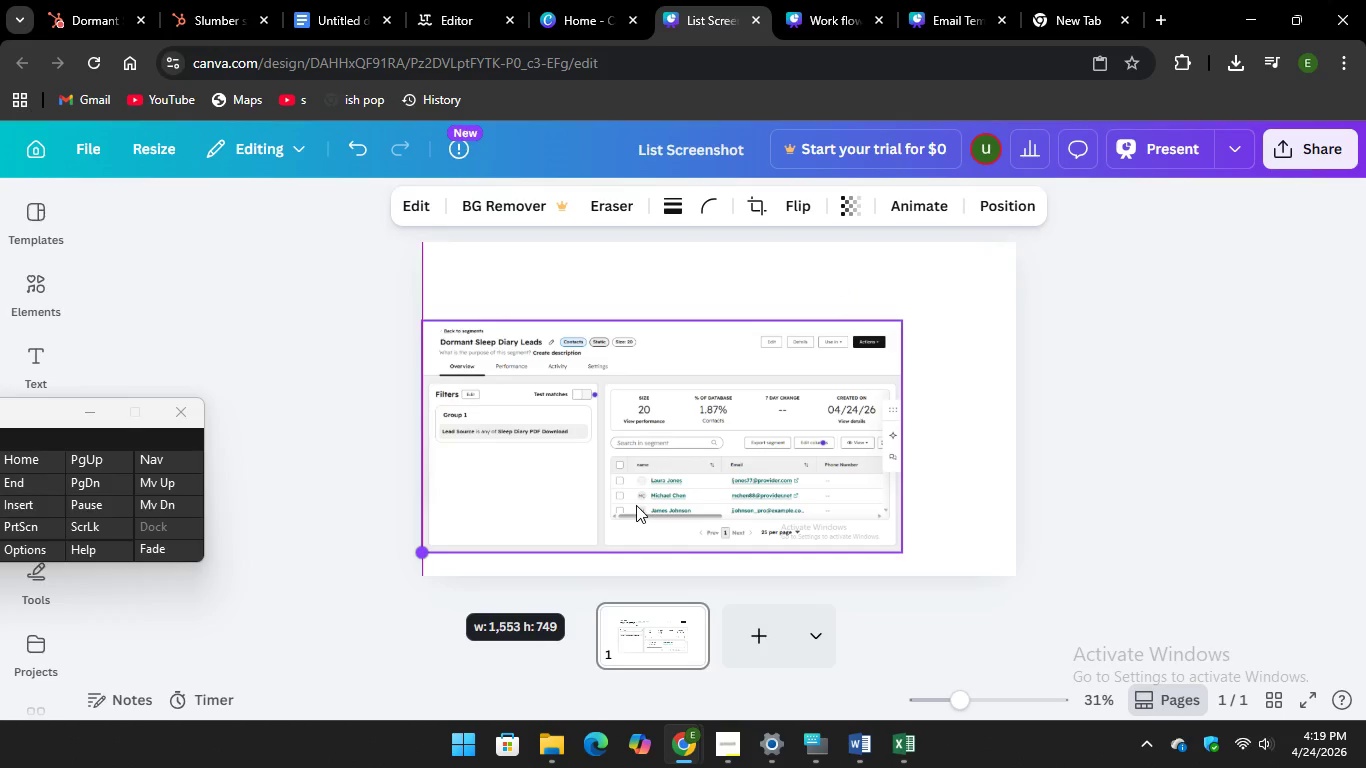 
left_click_drag(start_coordinate=[636, 505], to_coordinate=[698, 476])